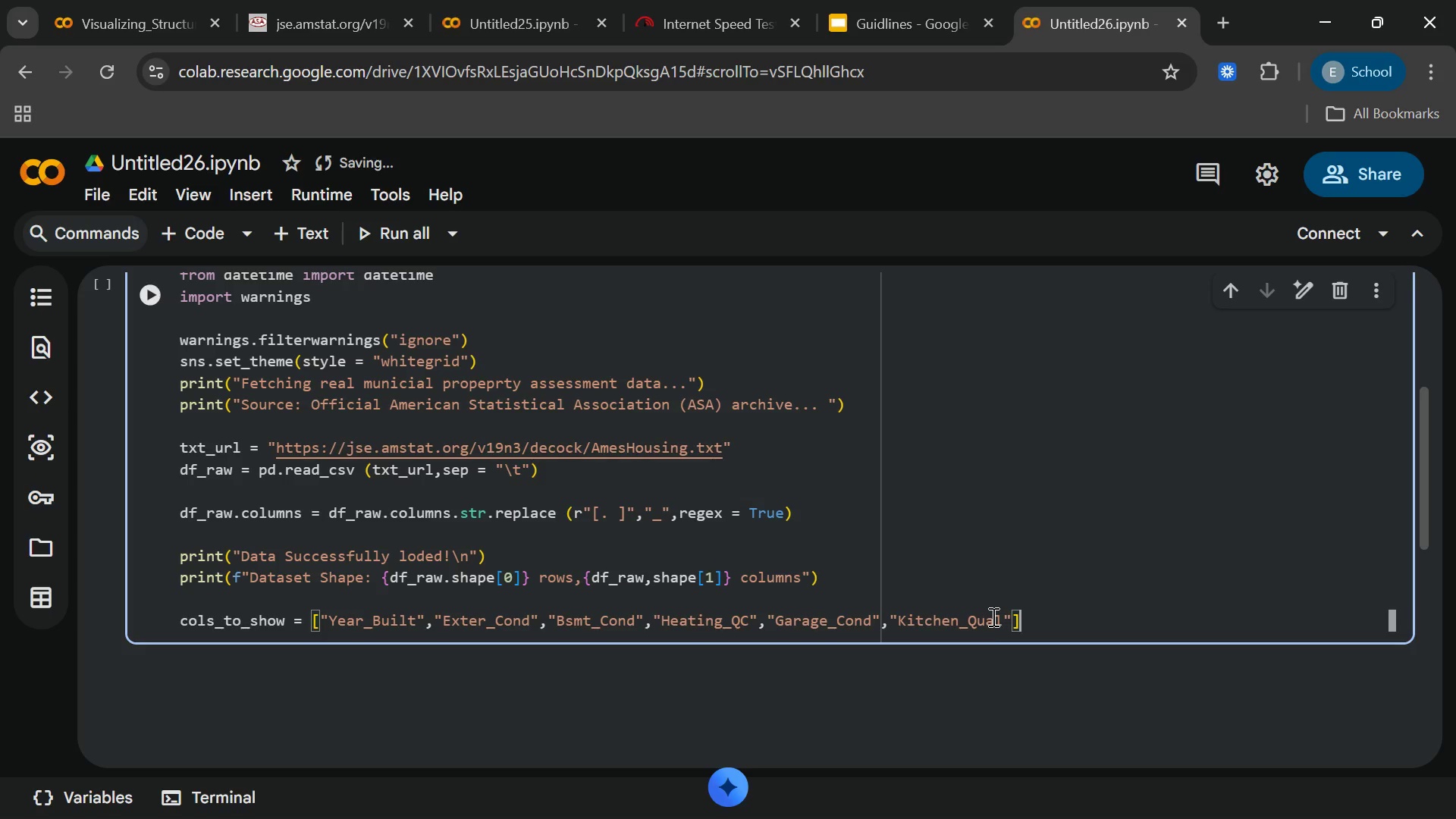 
key(ArrowRight)
 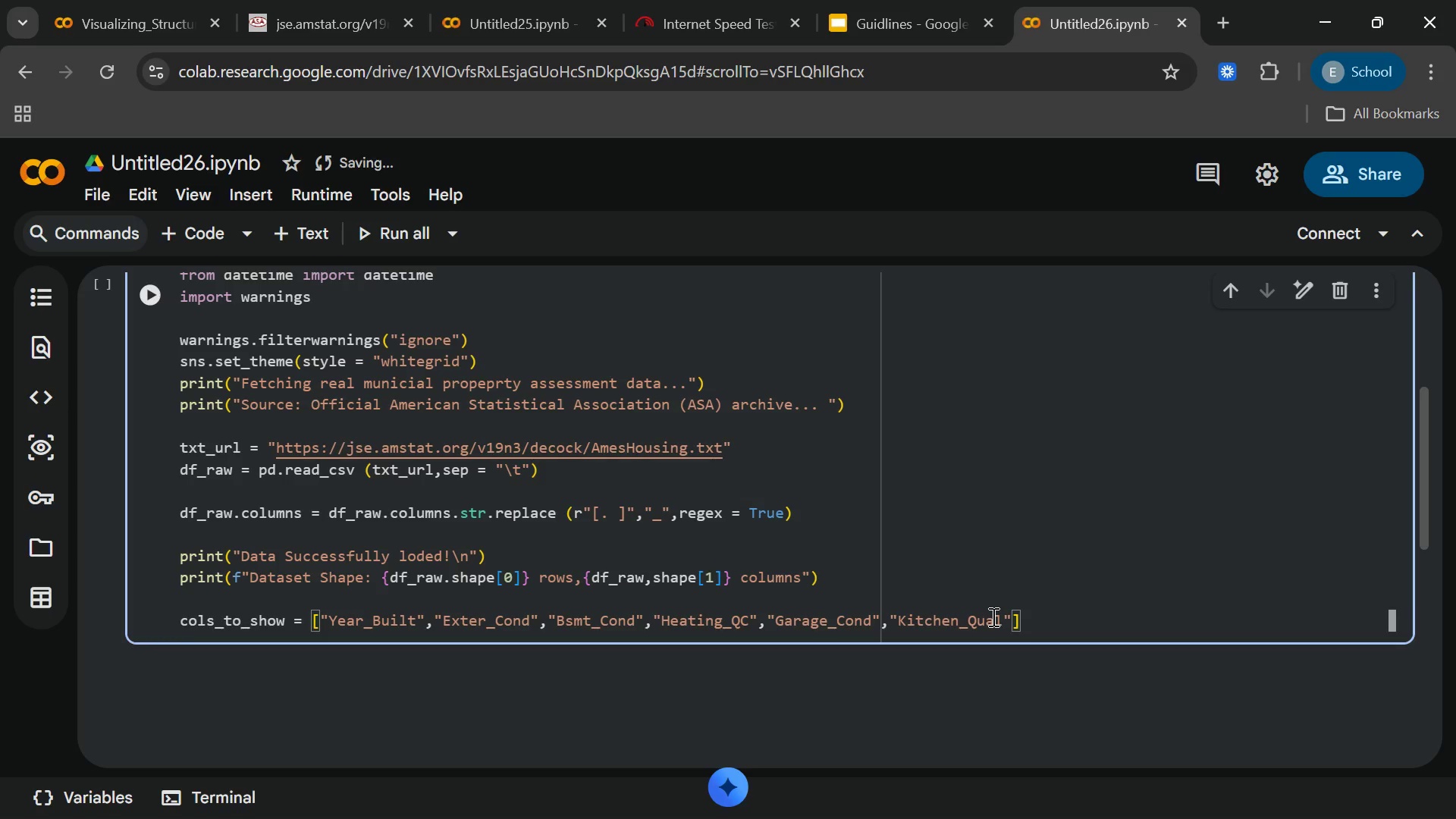 
key(Enter)
 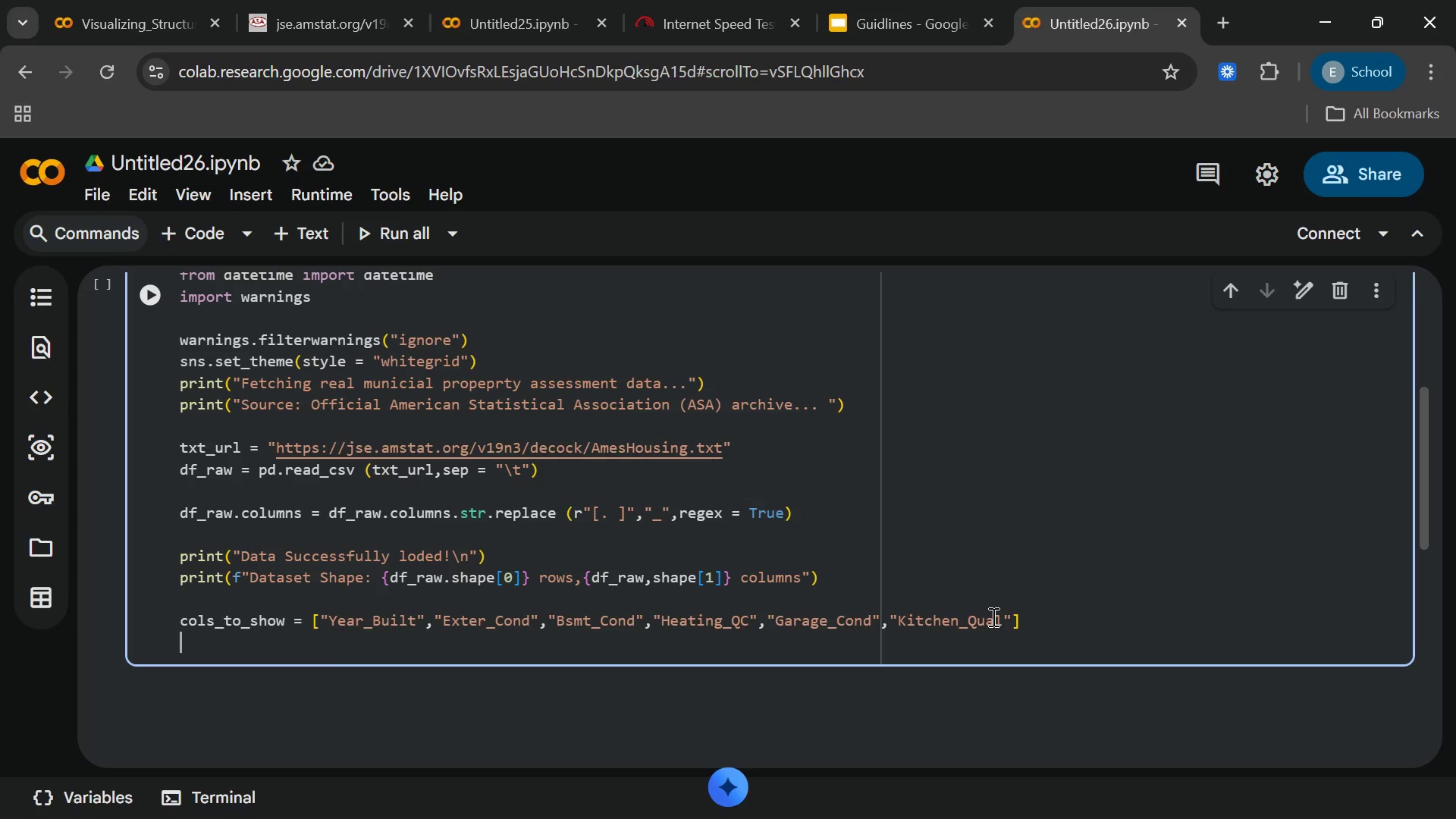 
type(fiplay)
key(Backspace)
key(Backspace)
key(Backspace)
key(Backspace)
key(Backspace)
type(dis[;ay)
key(Backspace)
key(Backspace)
key(Backspace)
key(Backspace)
key(Backspace)
type(display(df_raw[)
 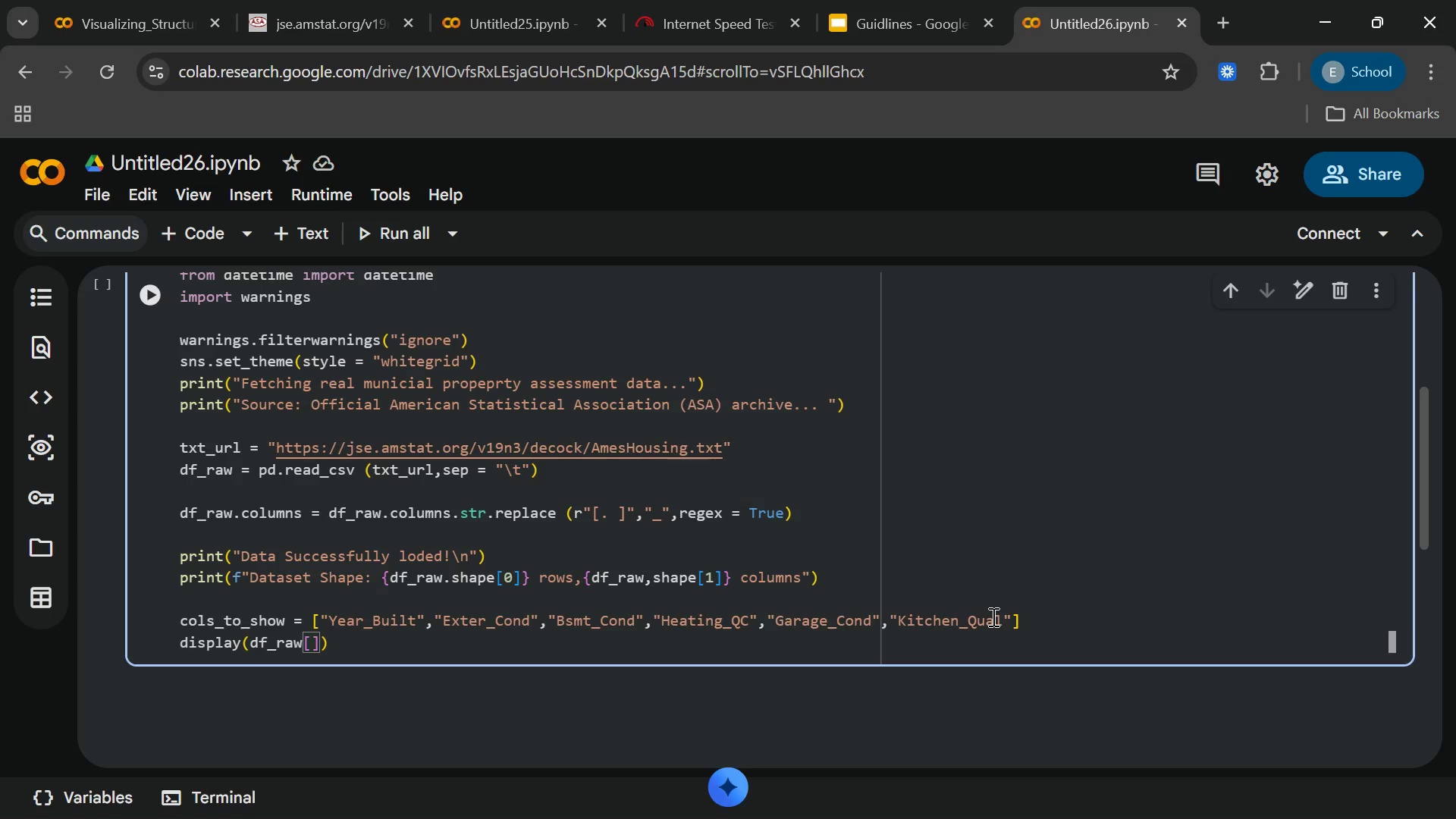 
type(cols_to)
 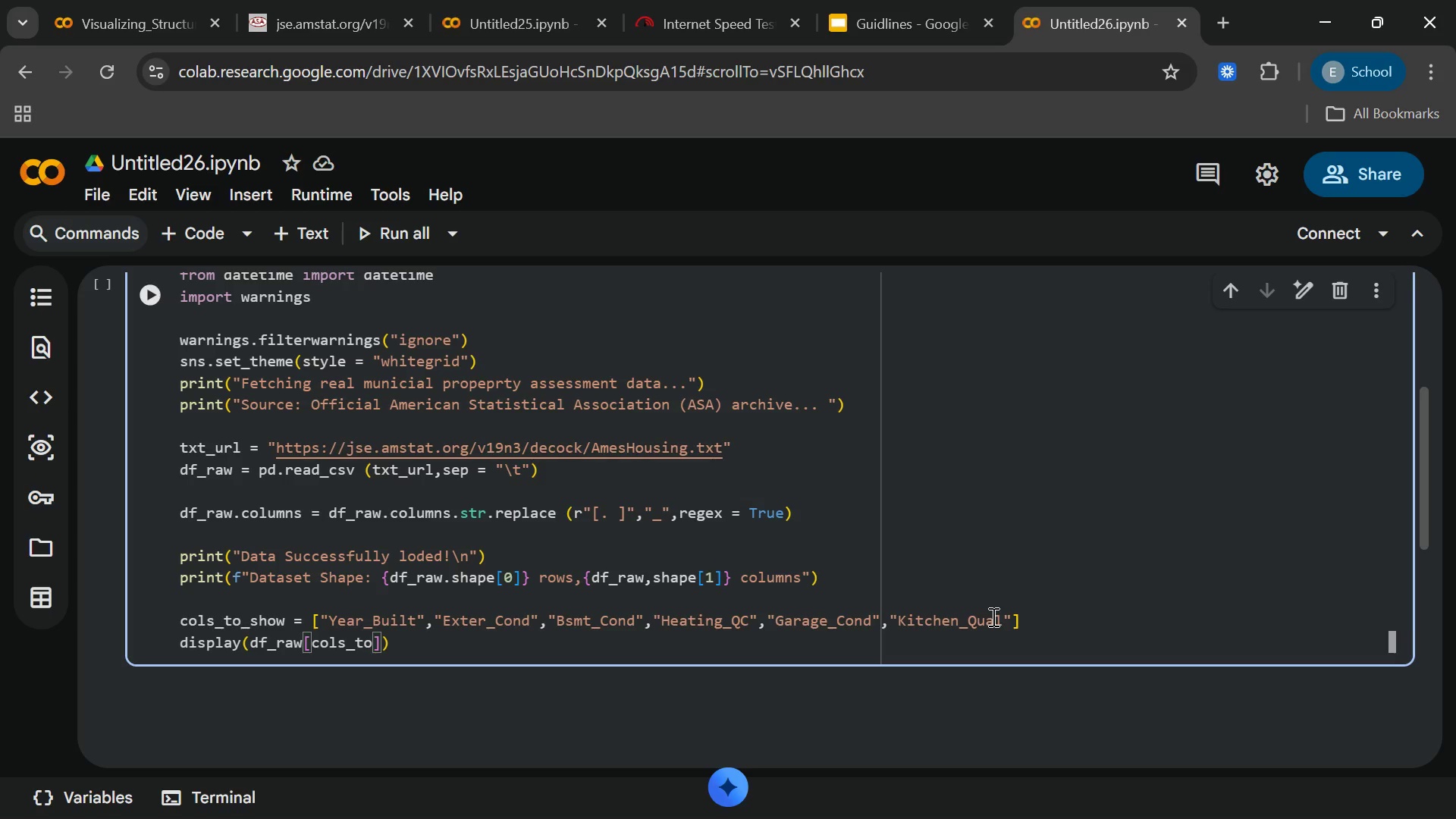 
wait(7.0)
 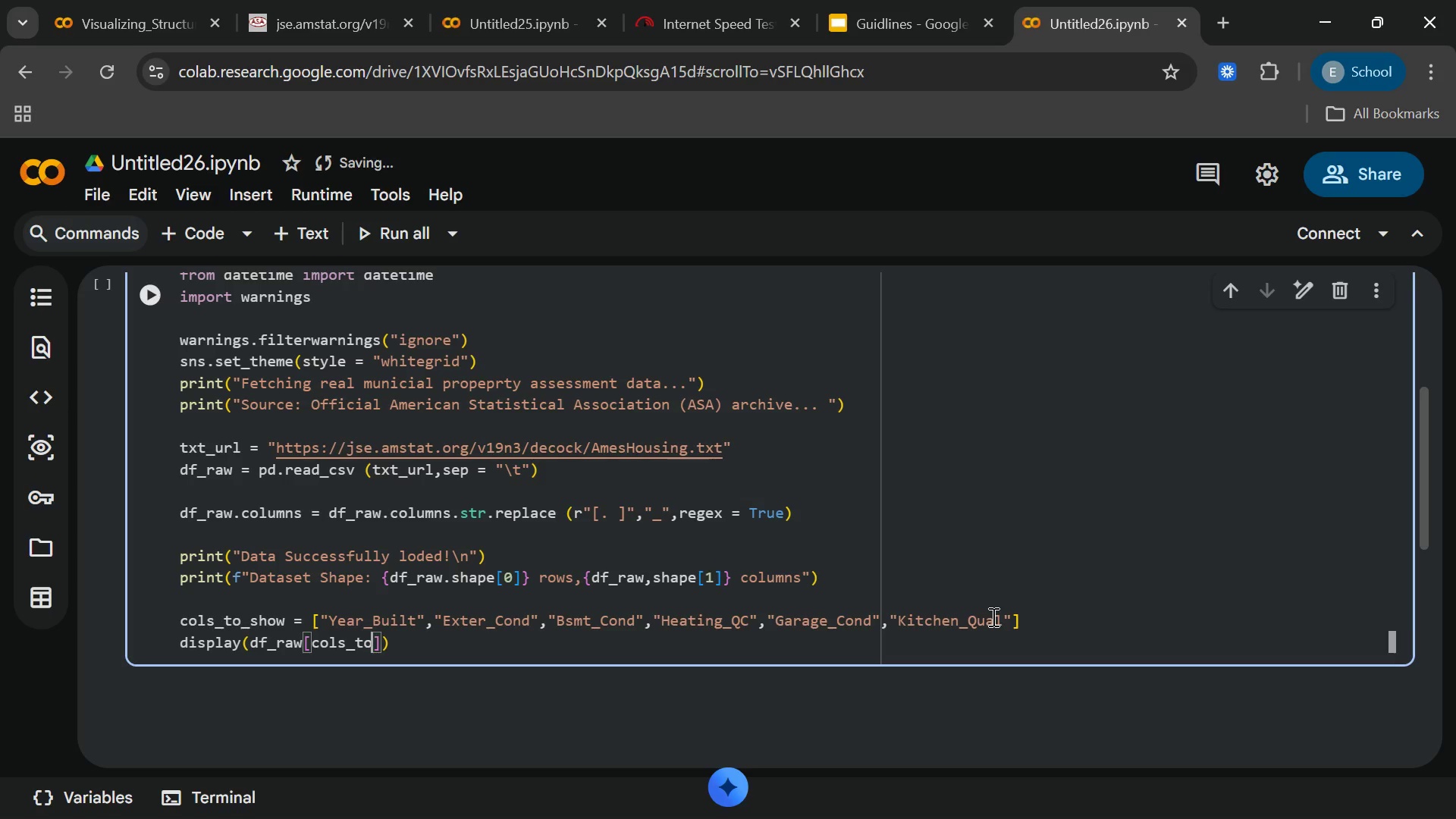 
type(_s)
key(Backspace)
key(Backspace)
type(show)
 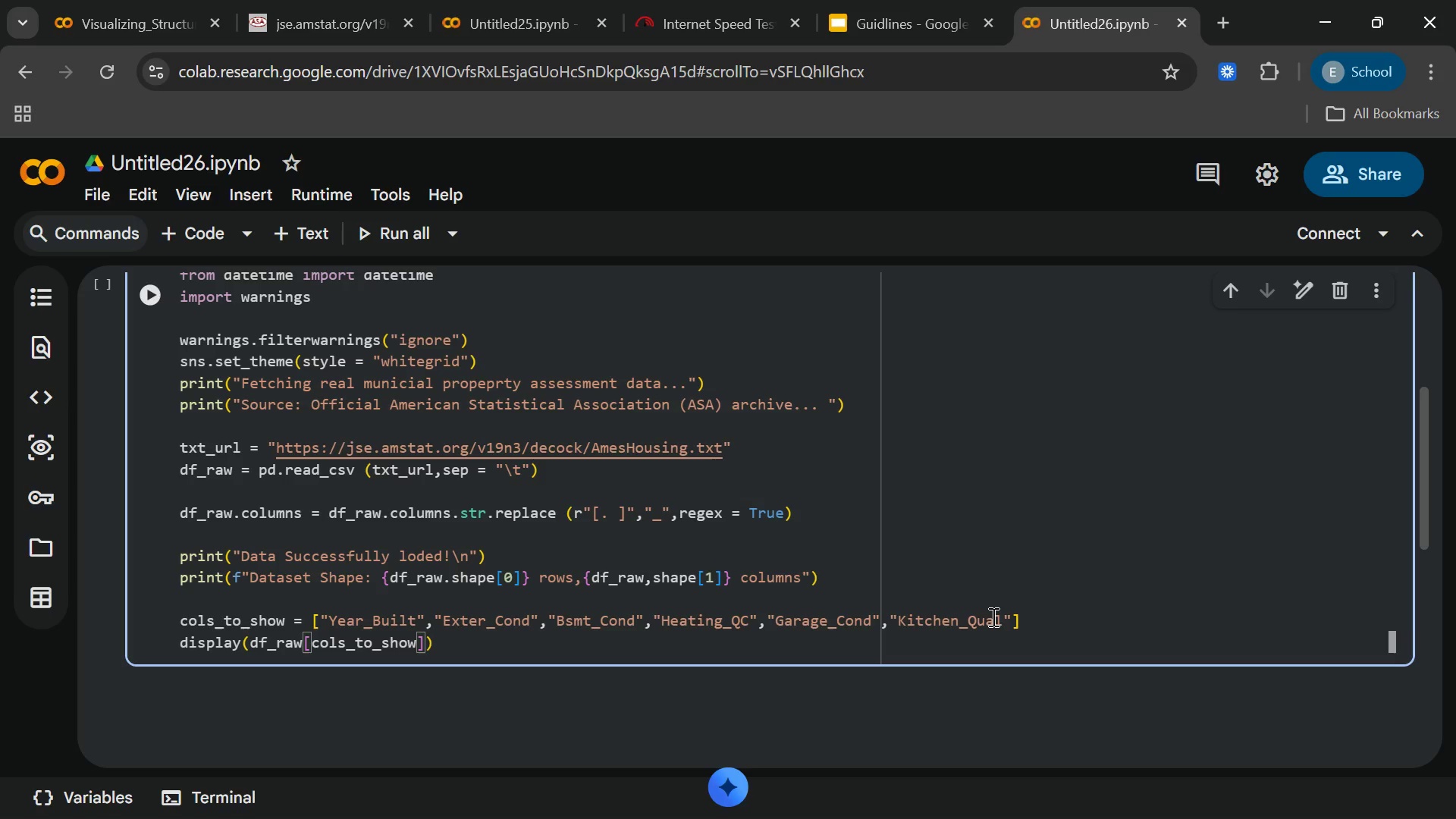 
key(ArrowRight)
 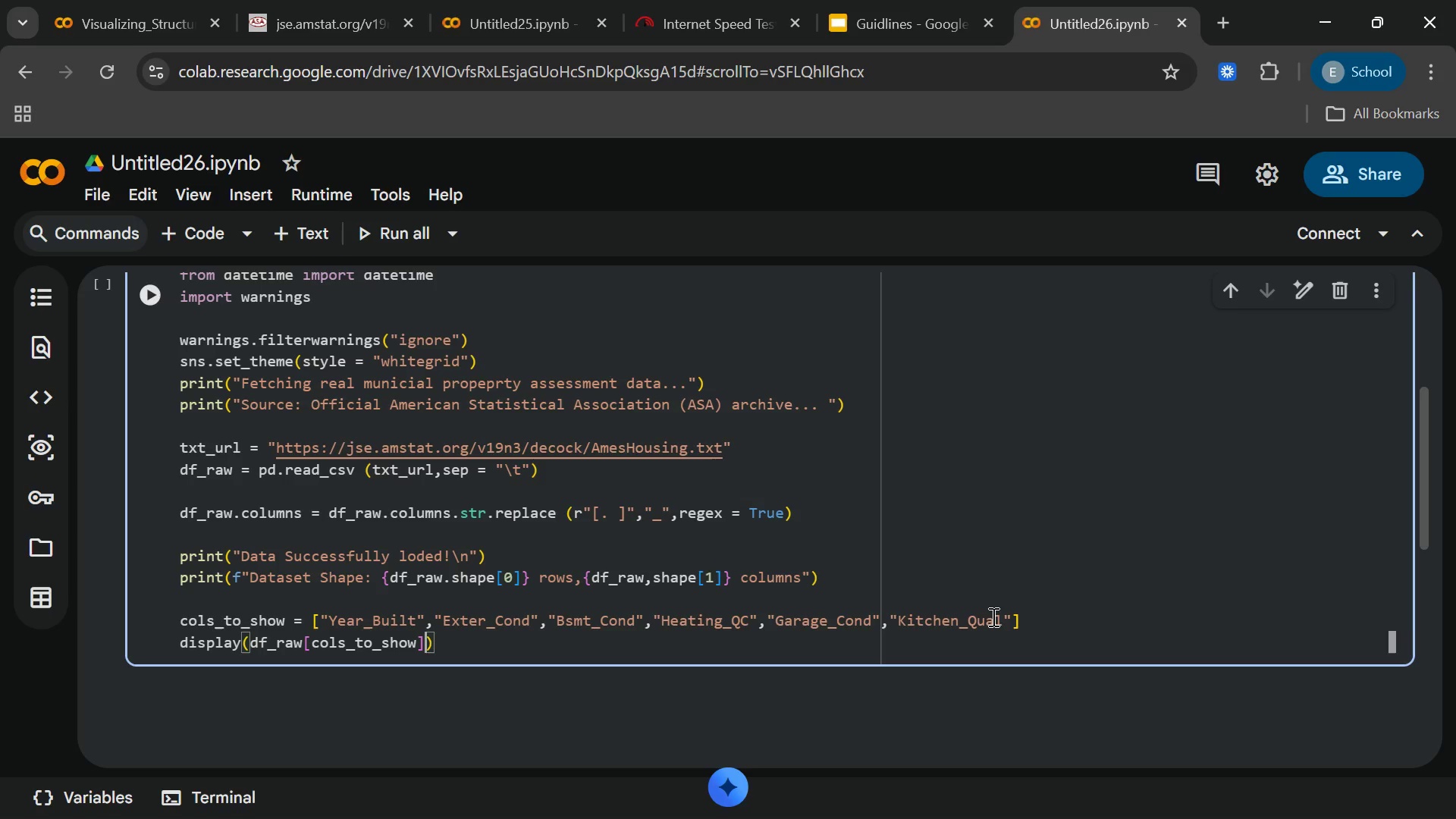 
type(.head(3)
 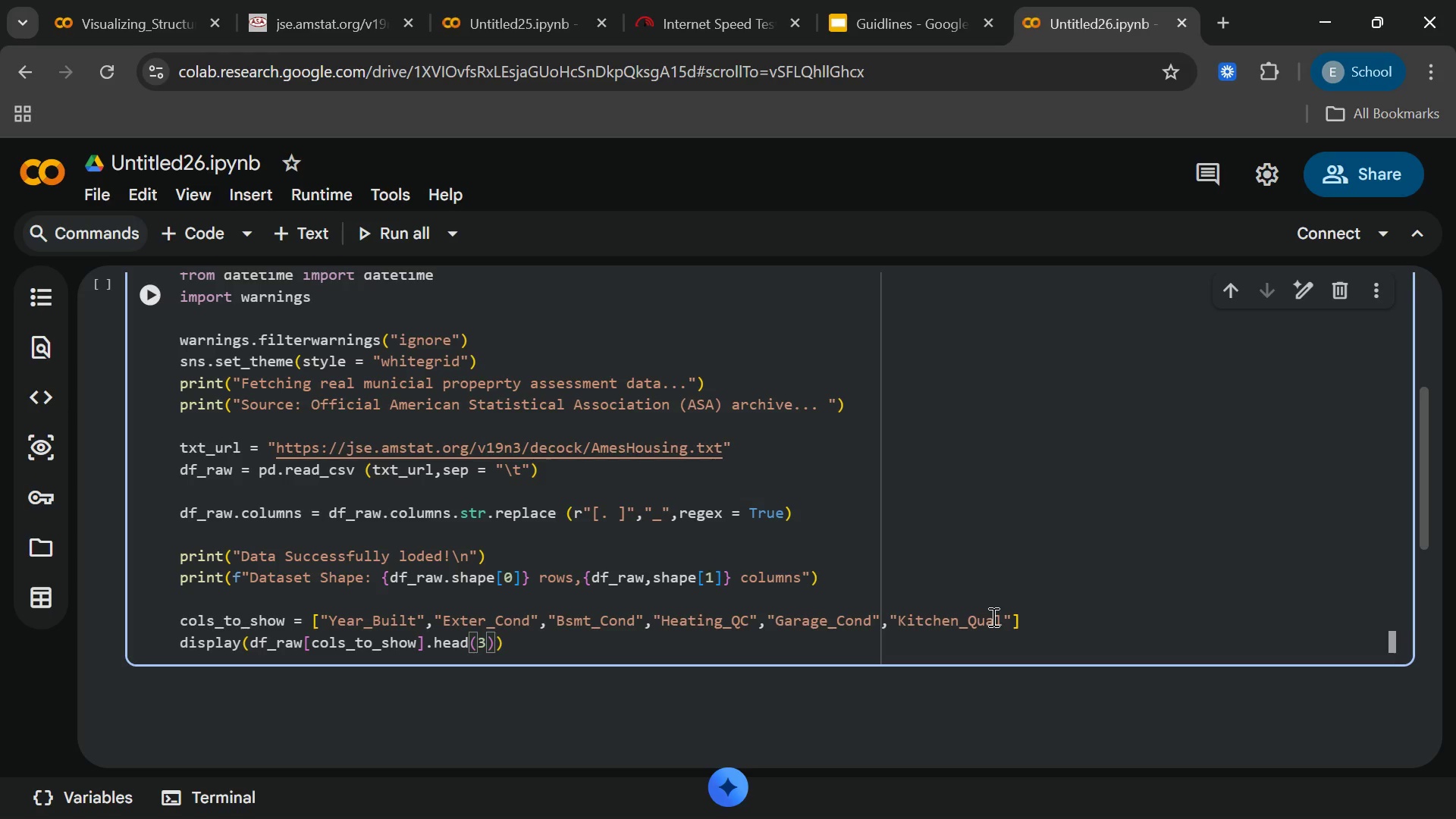 
key(ArrowRight)
 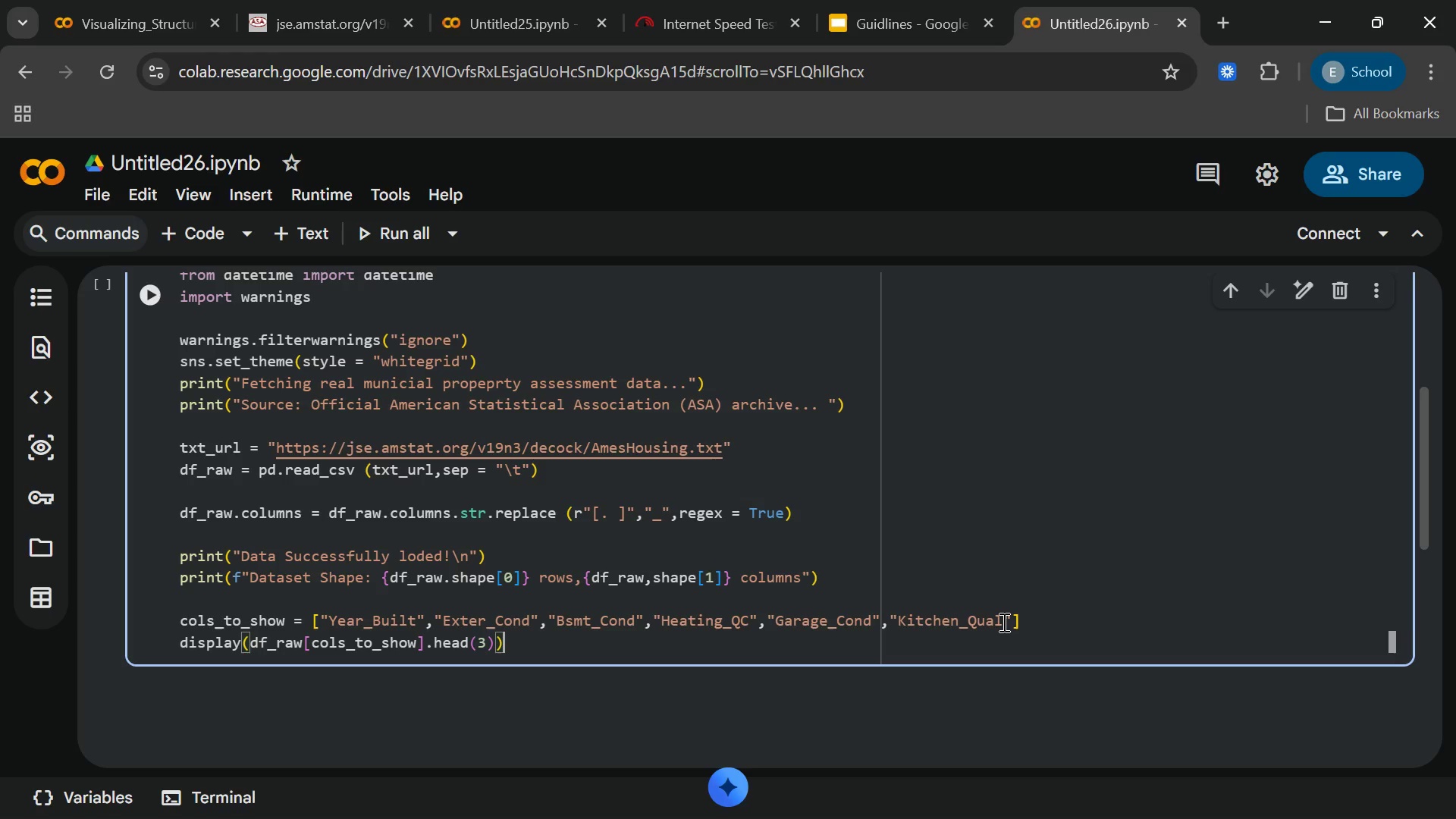 
key(ArrowRight)
 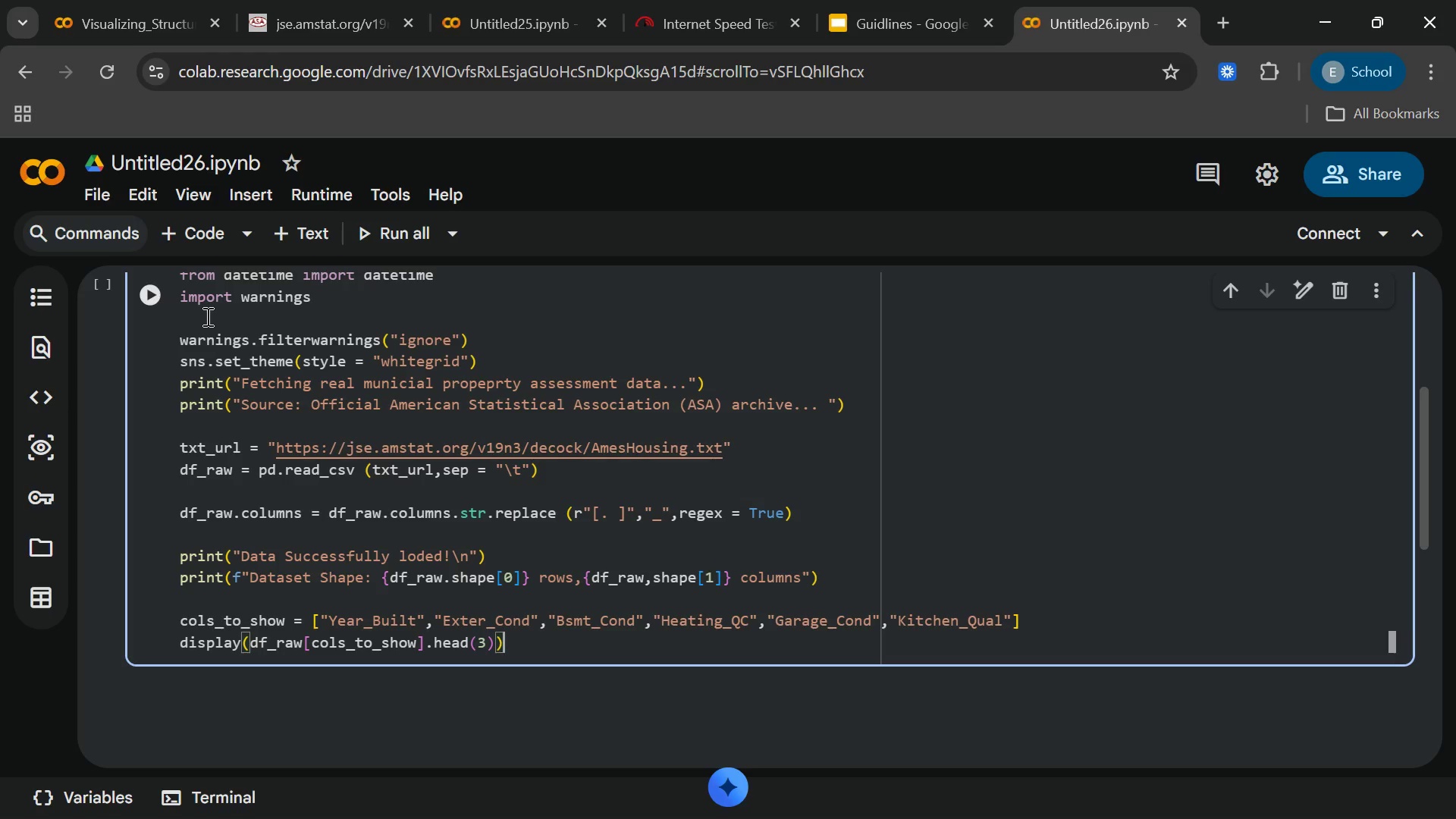 
left_click([156, 309])
 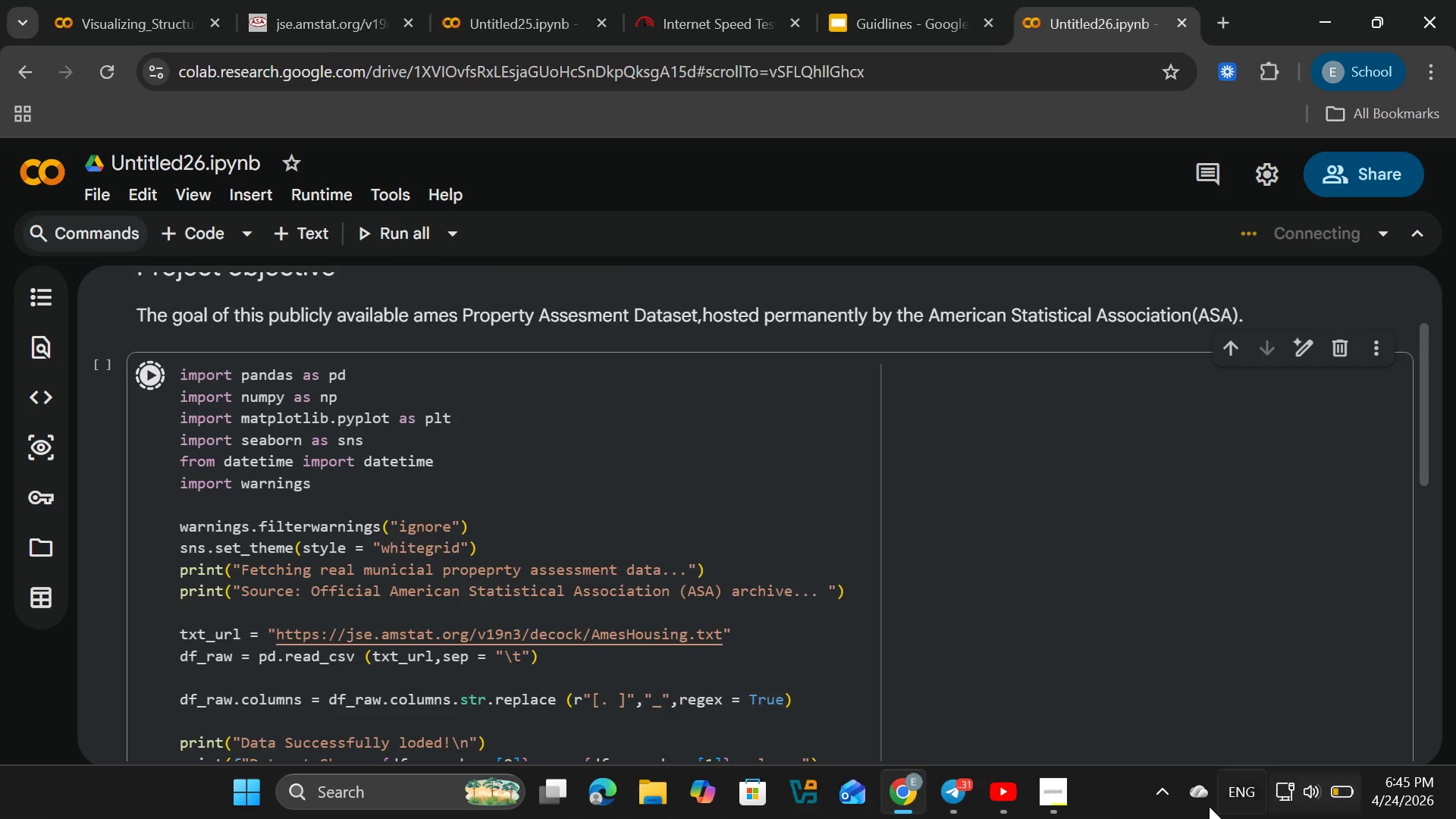 
wait(7.98)
 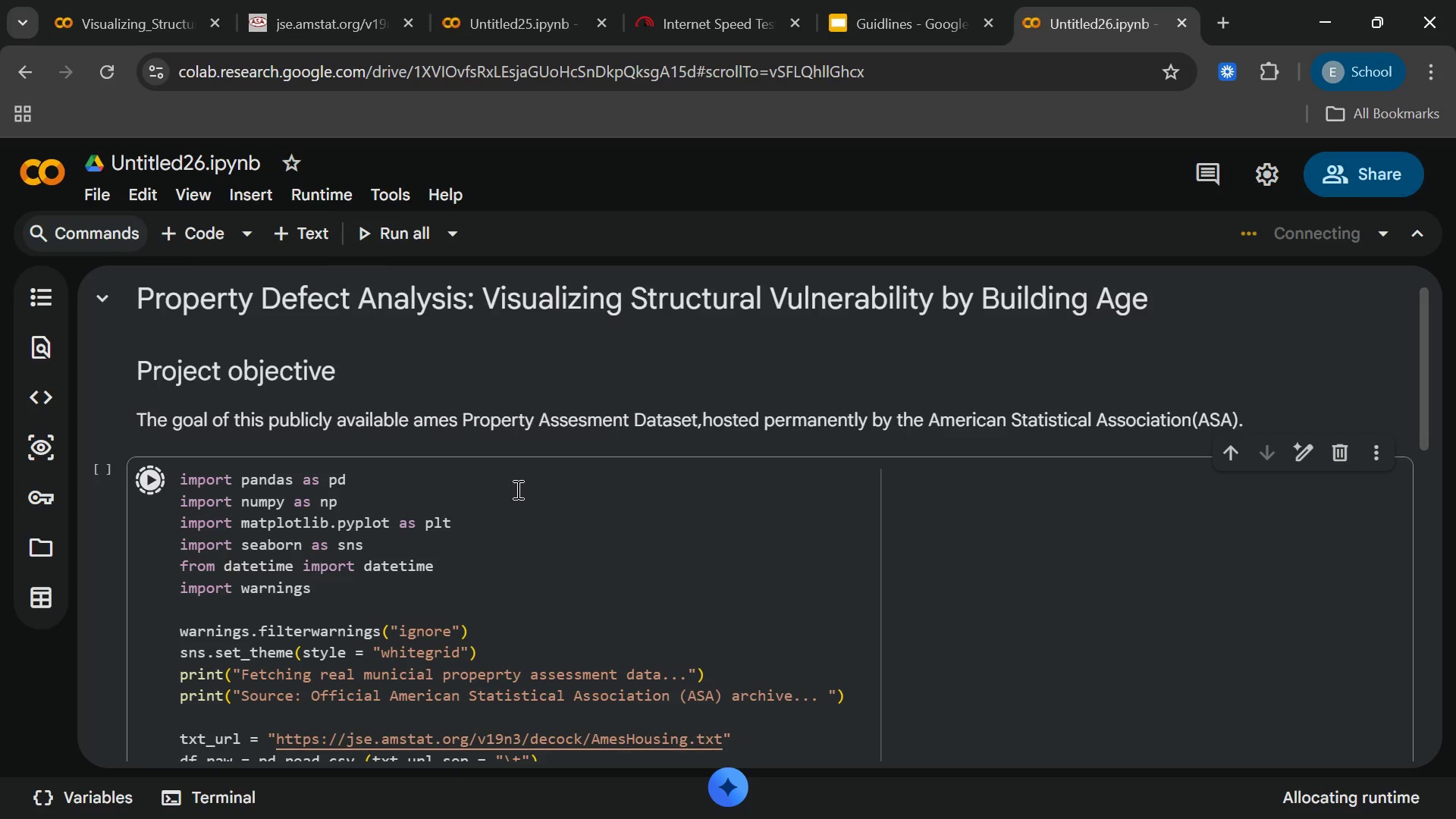 
left_click([1041, 793])